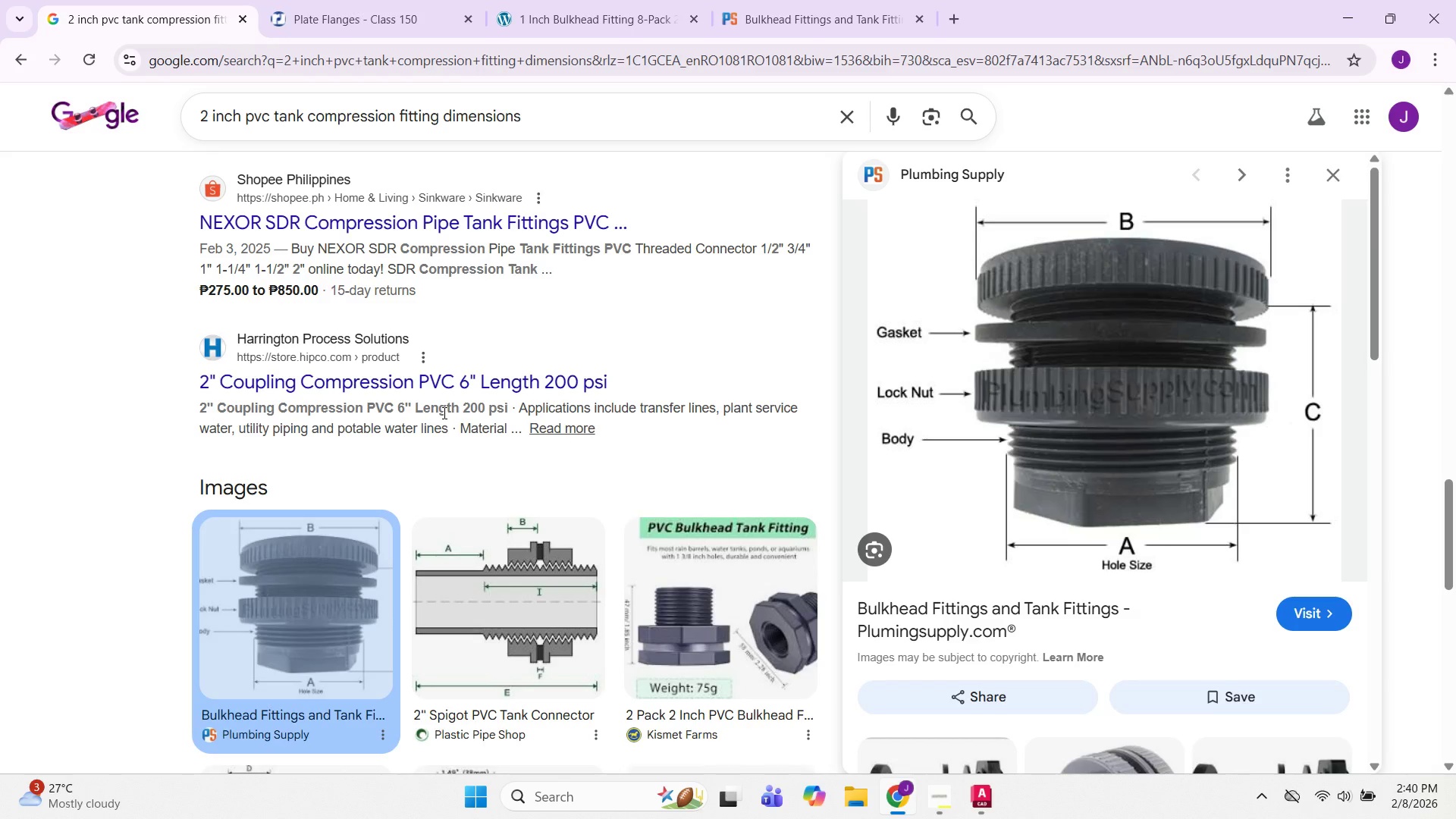 
scroll: coordinate [290, 469], scroll_direction: down, amount: 3.0
 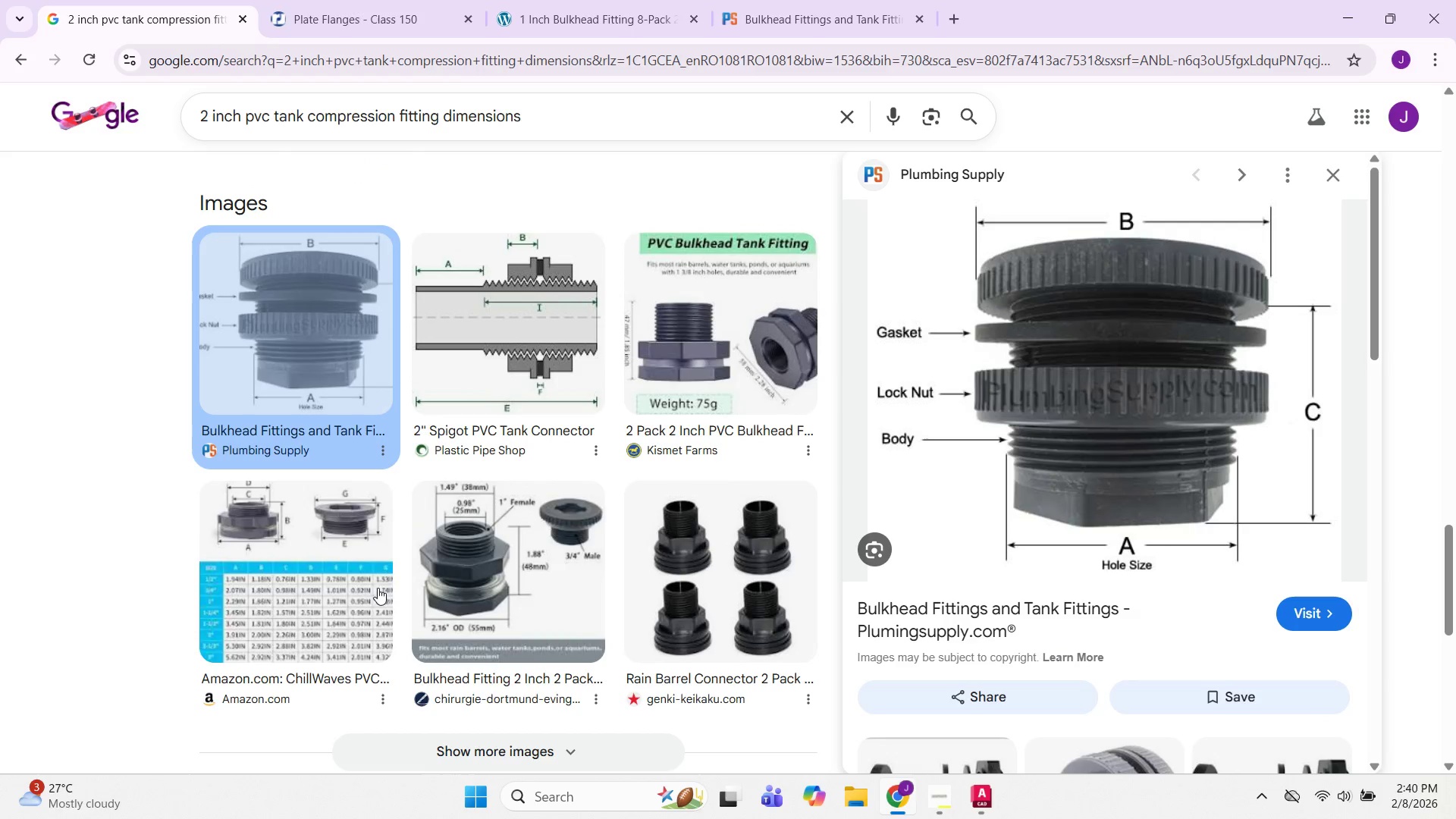 
left_click([317, 607])
 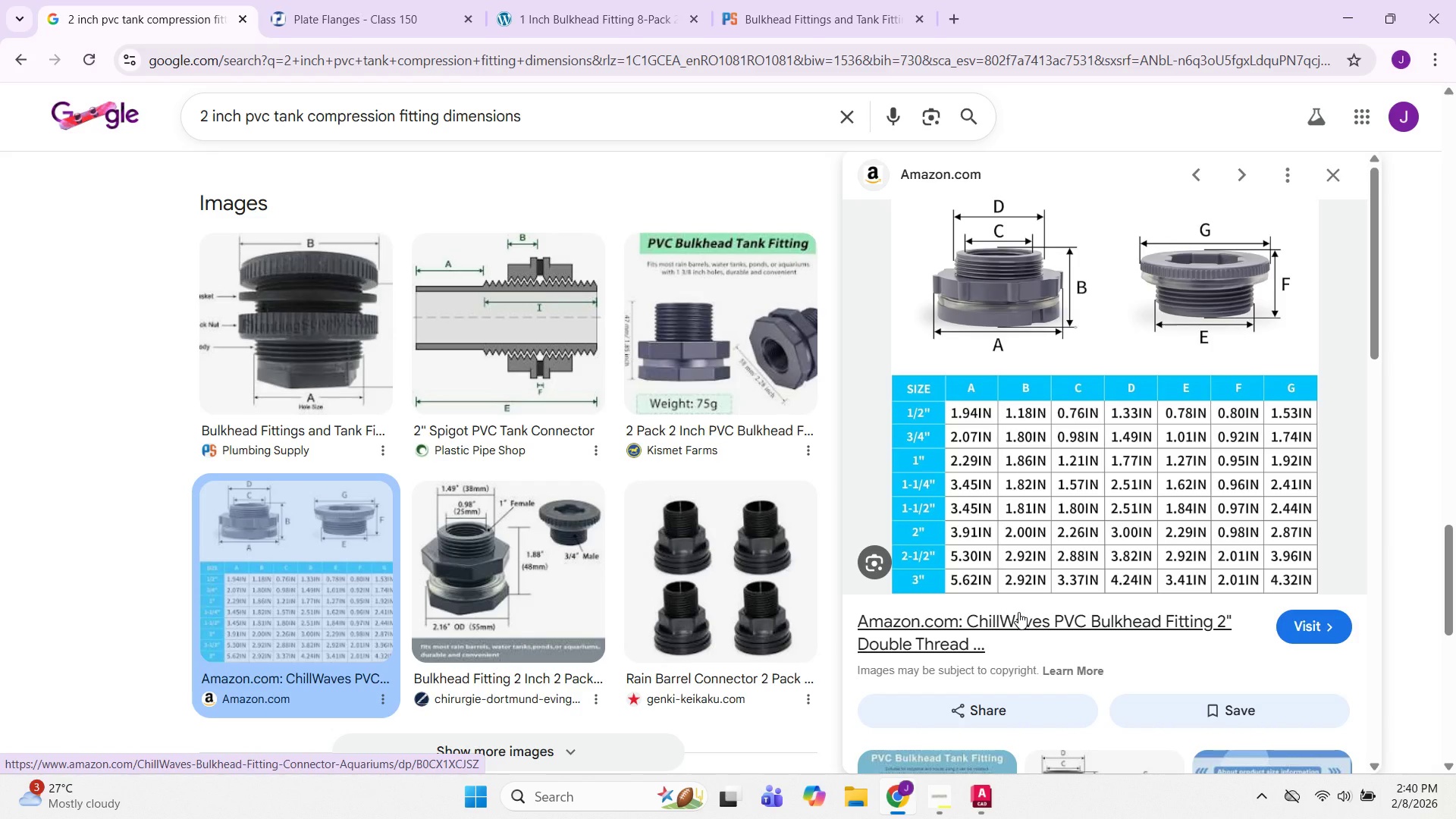 
wait(28.3)
 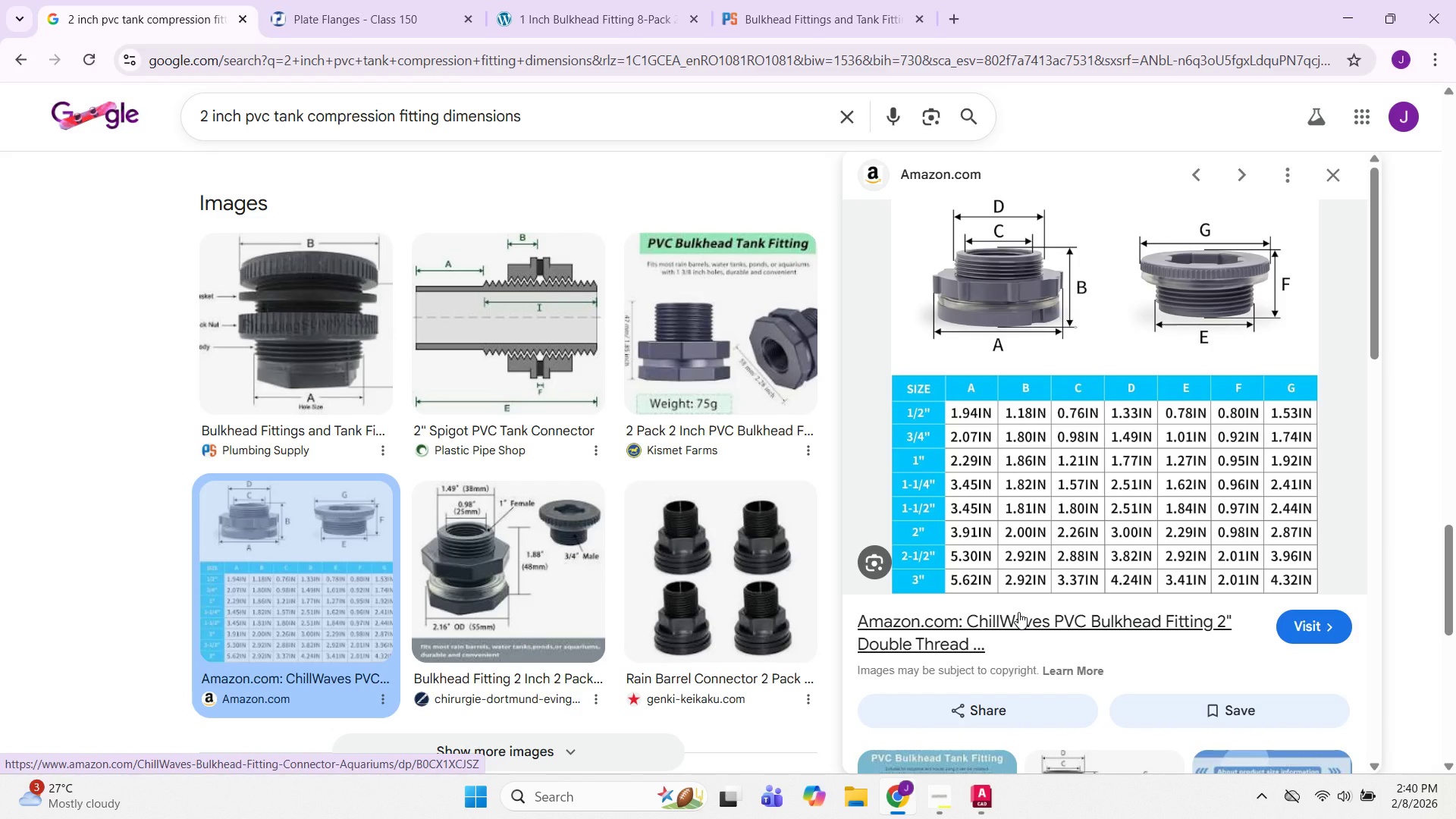 
key(Alt+AltLeft)
 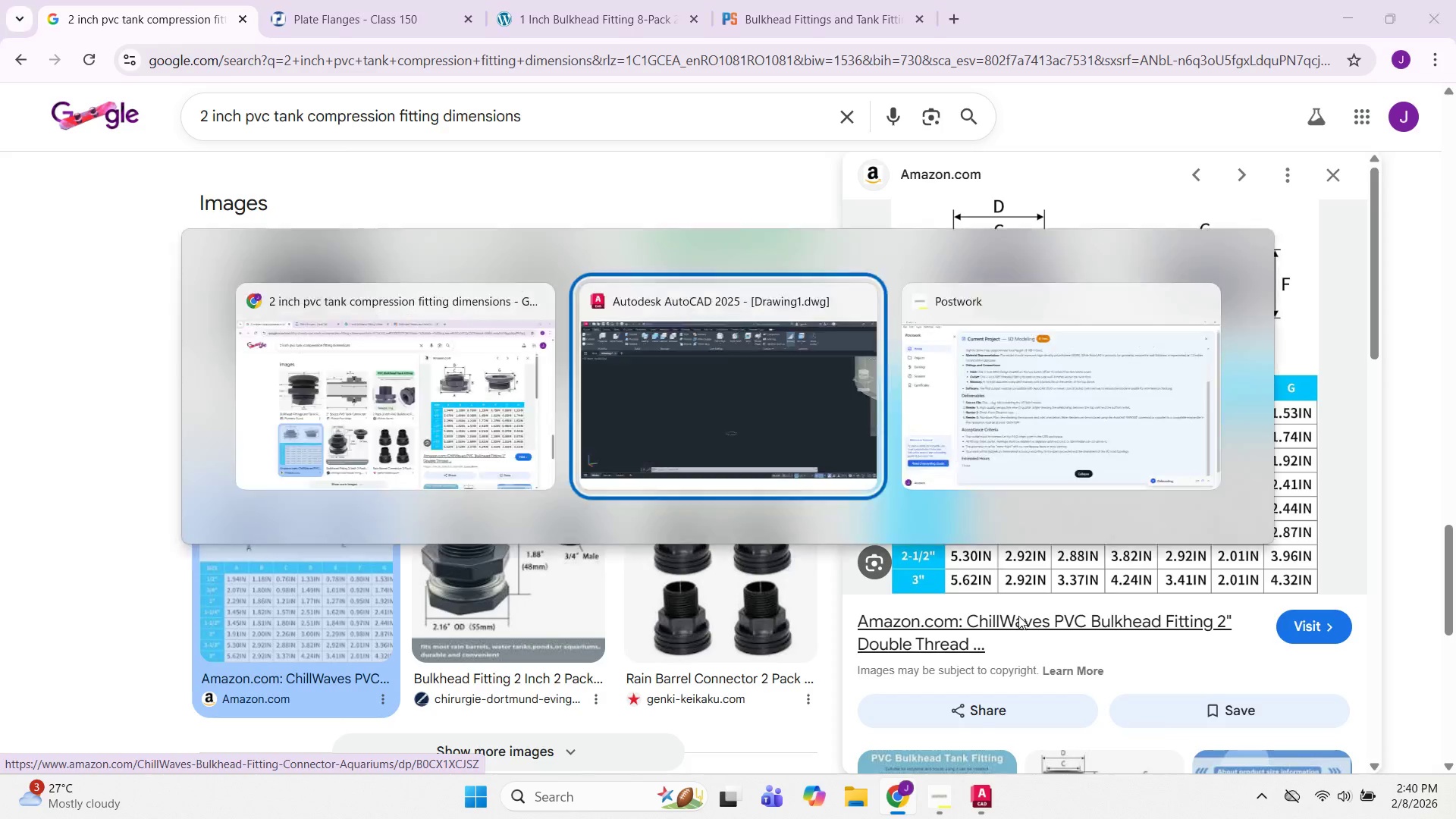 
key(Alt+Tab)
 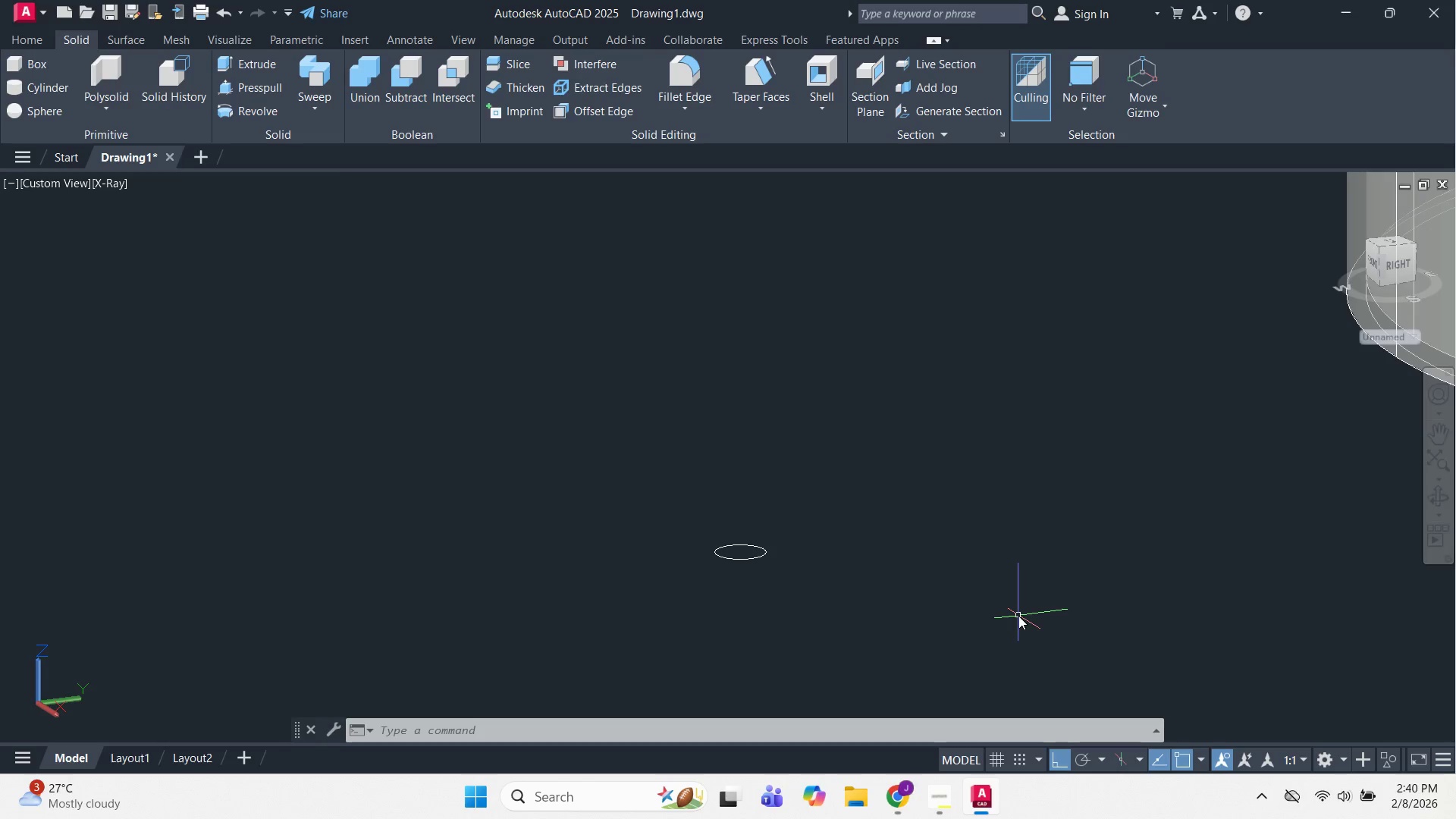 
key(Alt+AltLeft)
 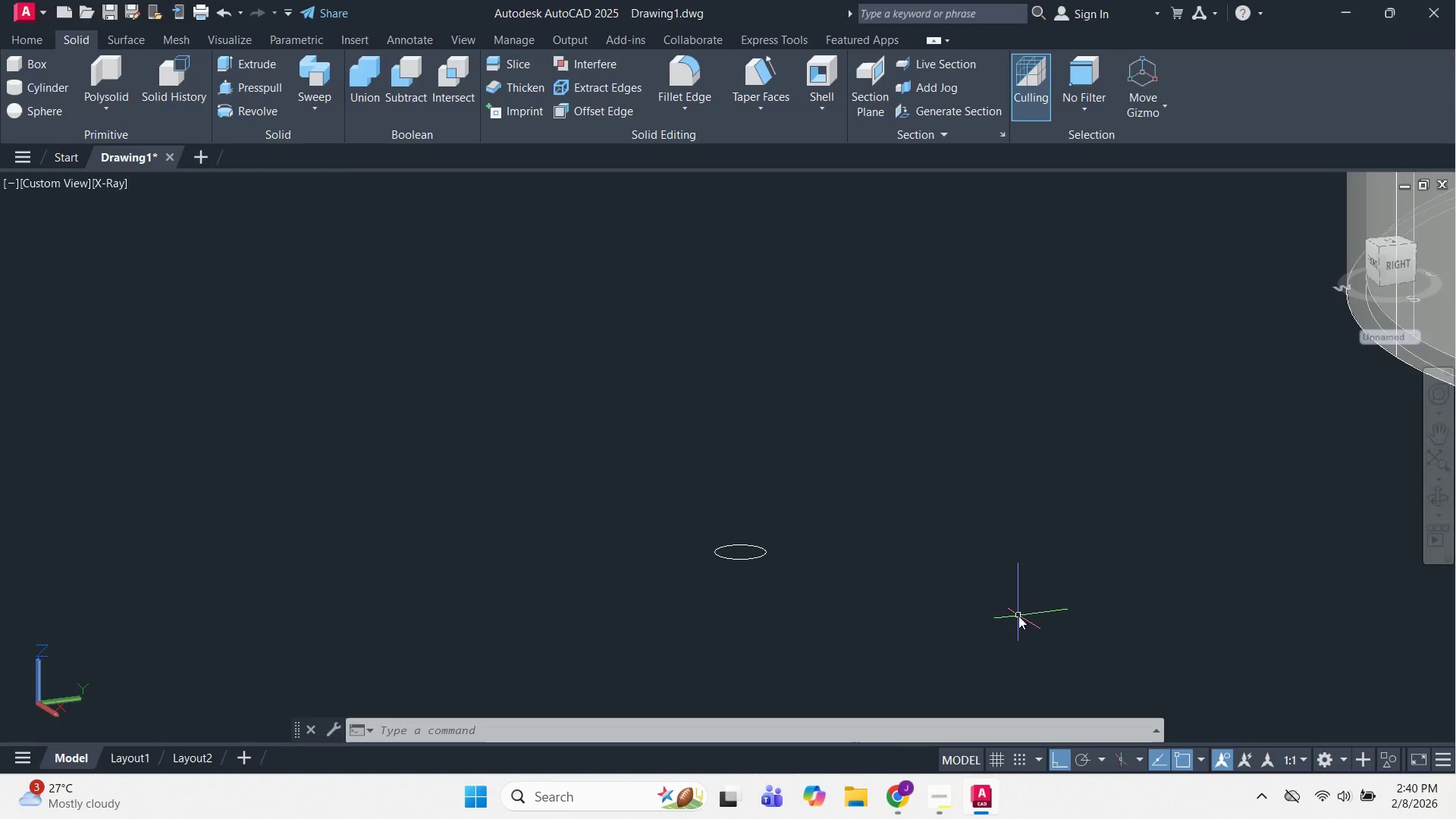 
key(Alt+Tab)
 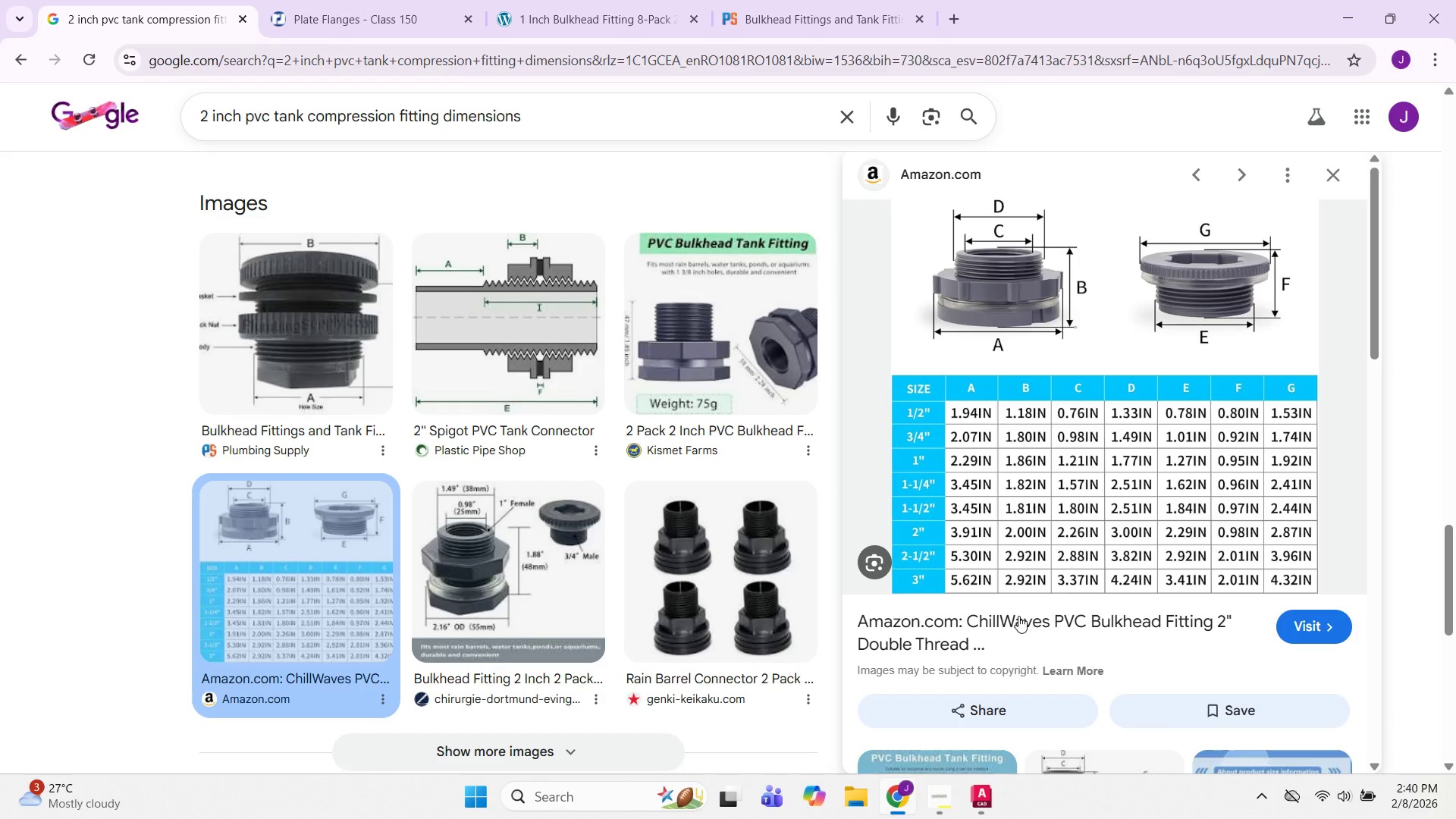 
wait(7.19)
 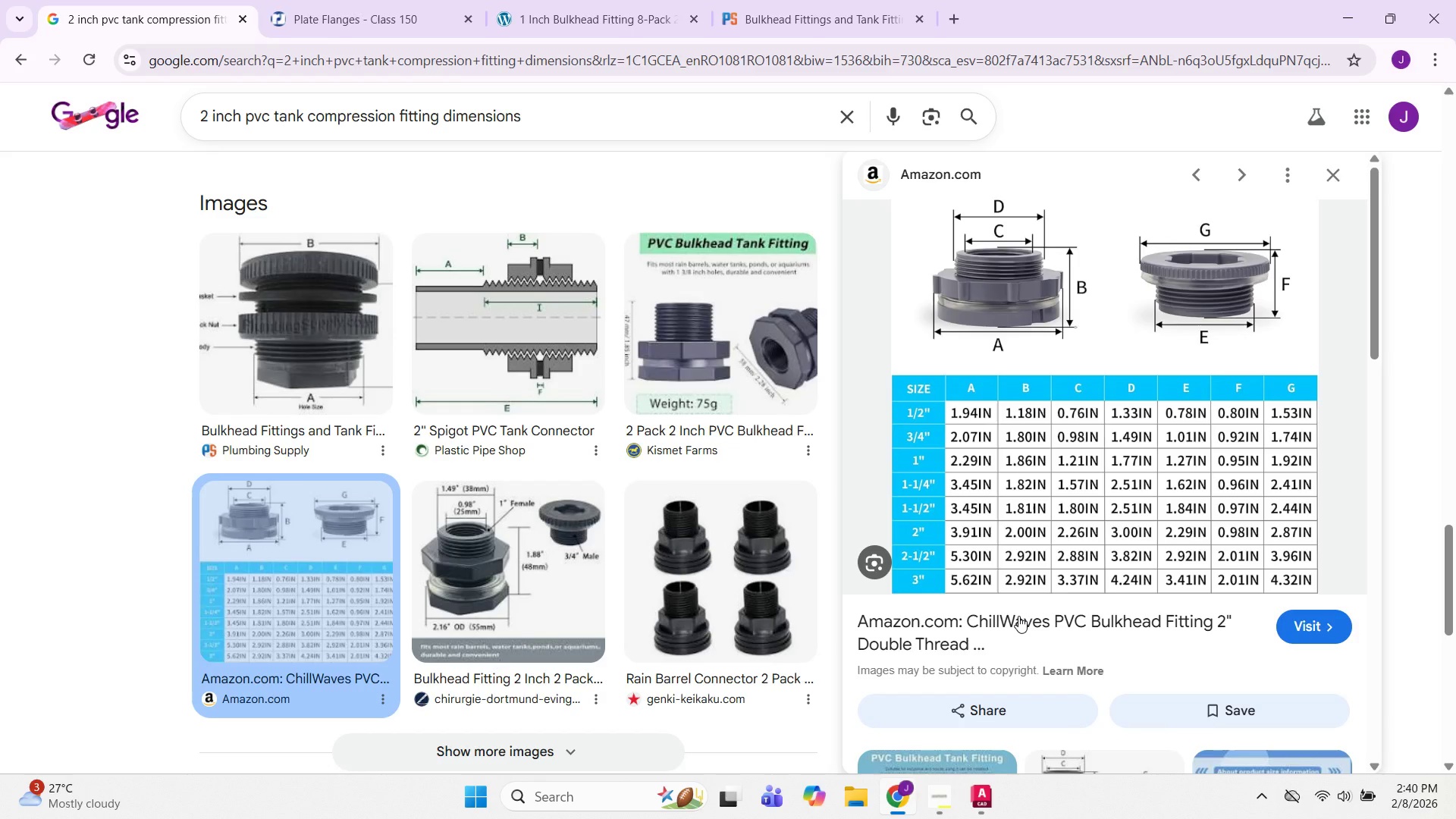 
key(Alt+AltLeft)
 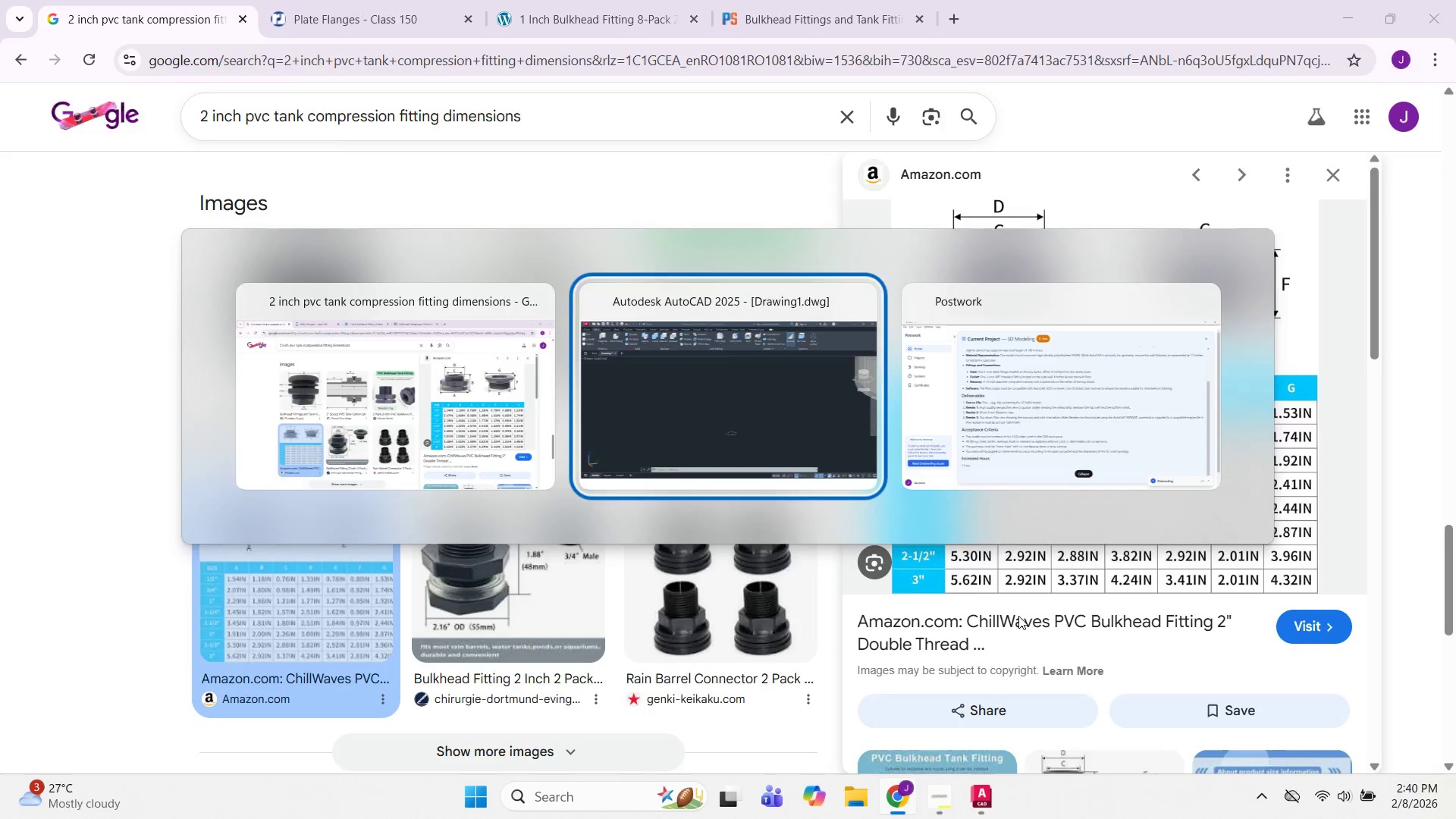 
key(Alt+Tab)
 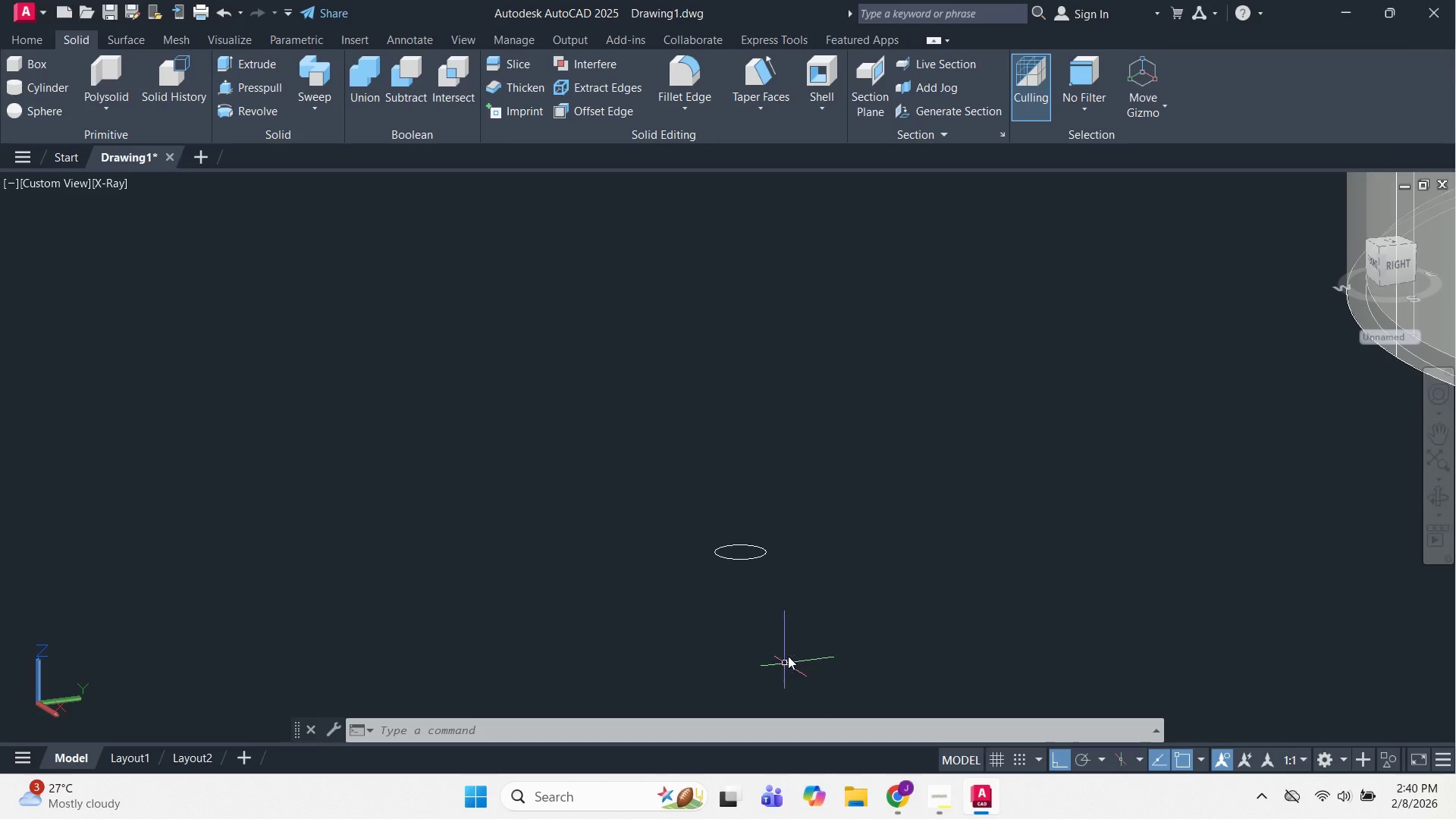 
scroll: coordinate [726, 564], scroll_direction: up, amount: 3.0
 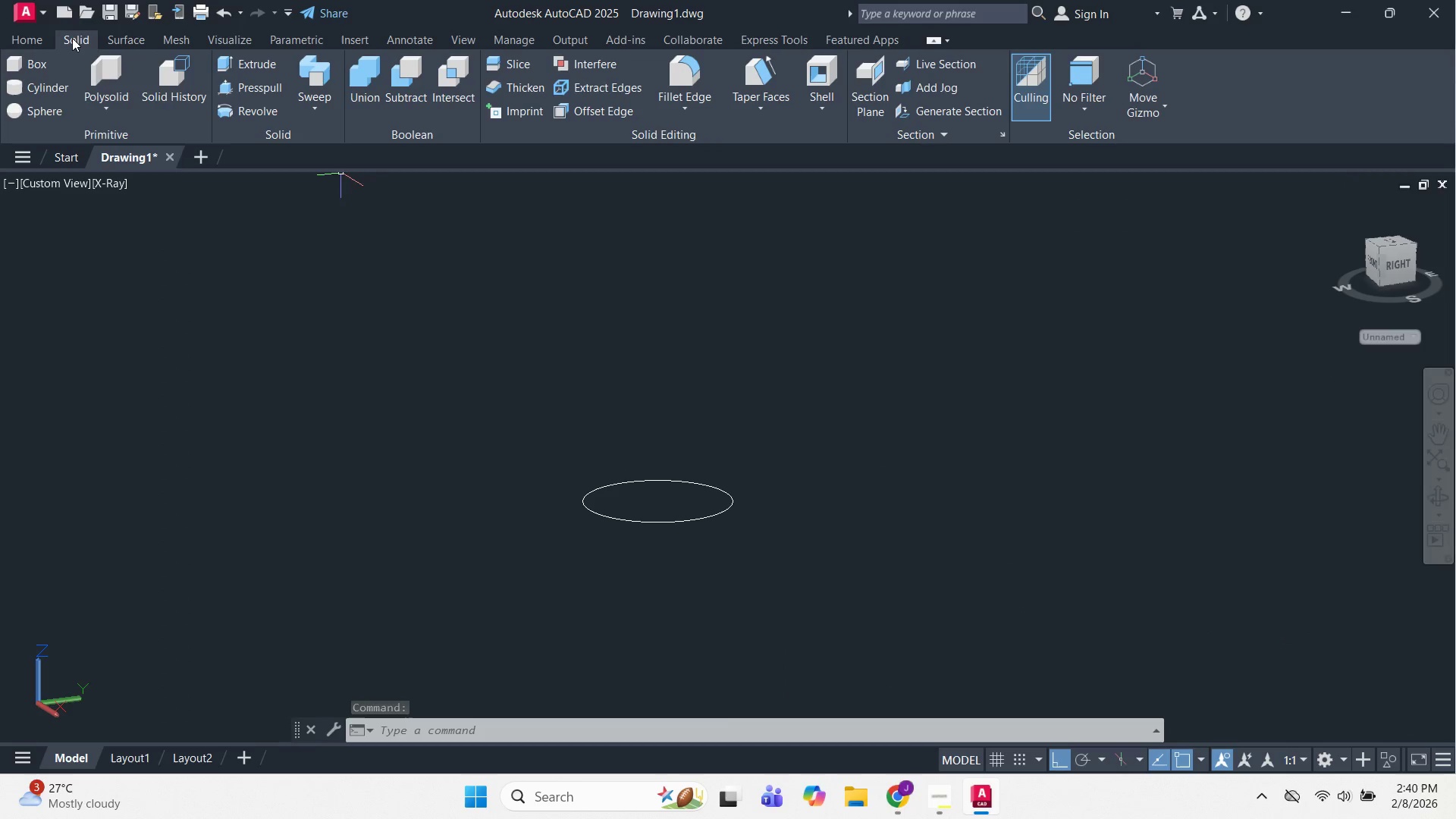 
wait(5.06)
 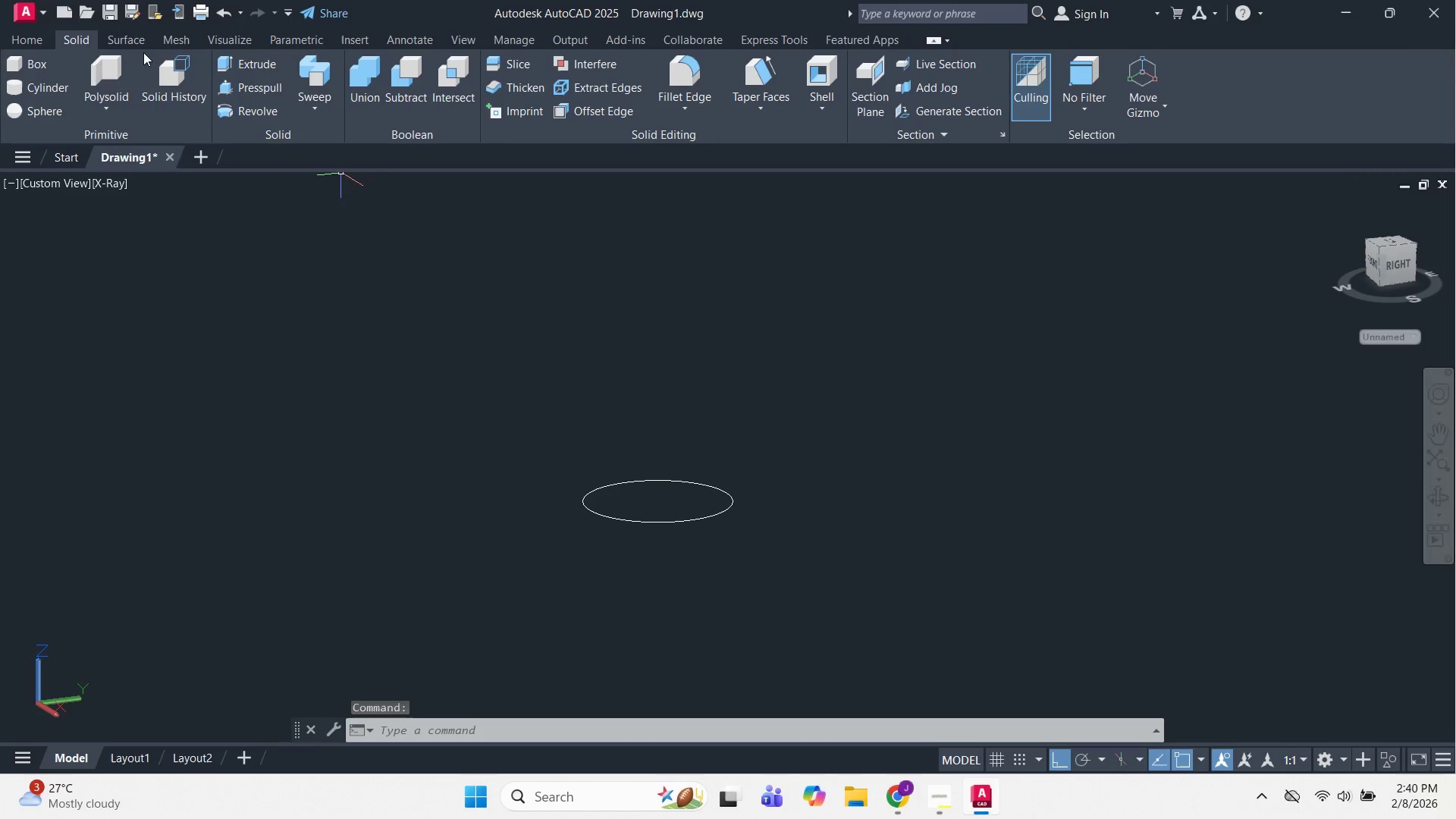 
left_click([24, 42])
 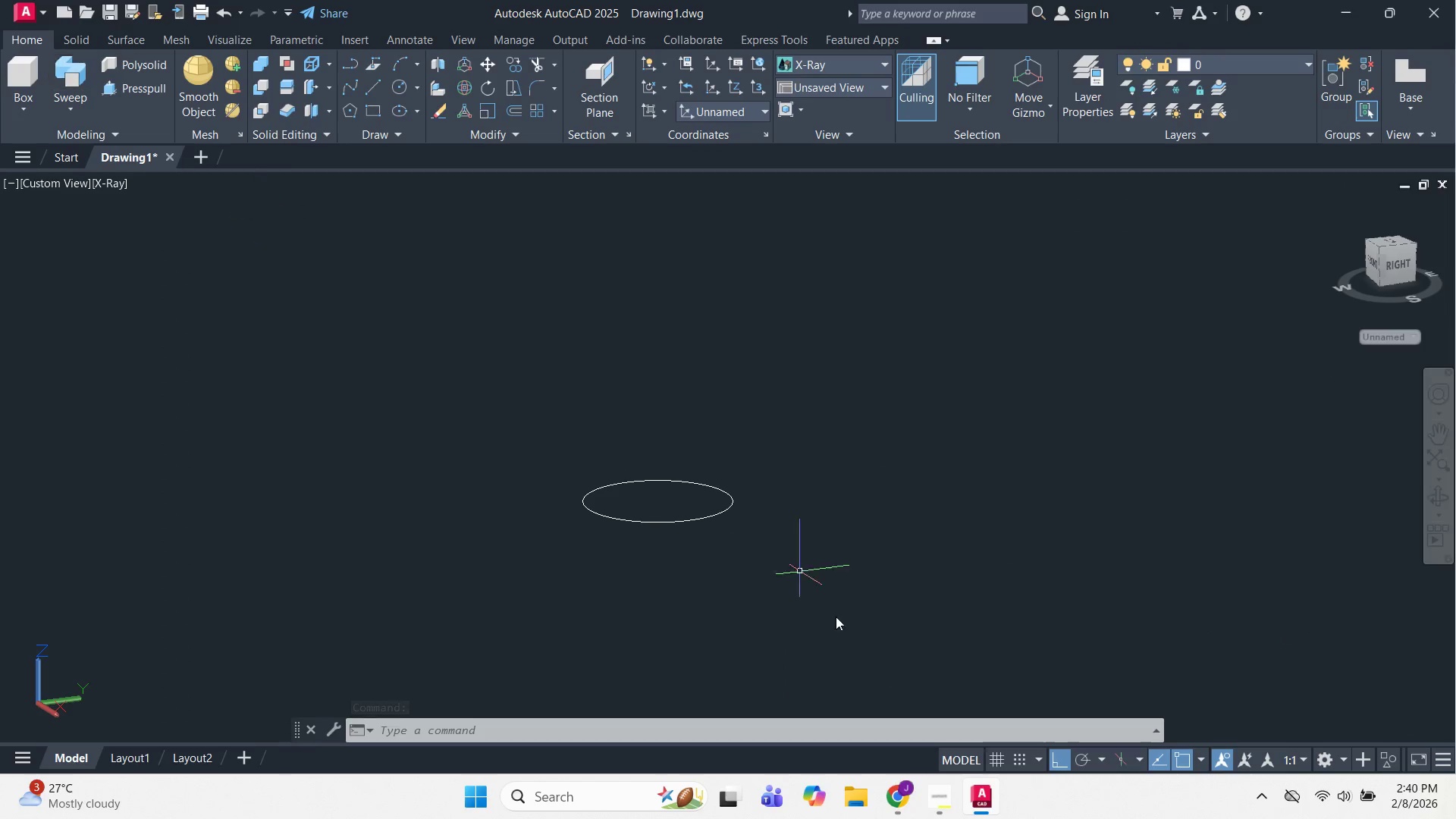 
key(Alt+Tab)
 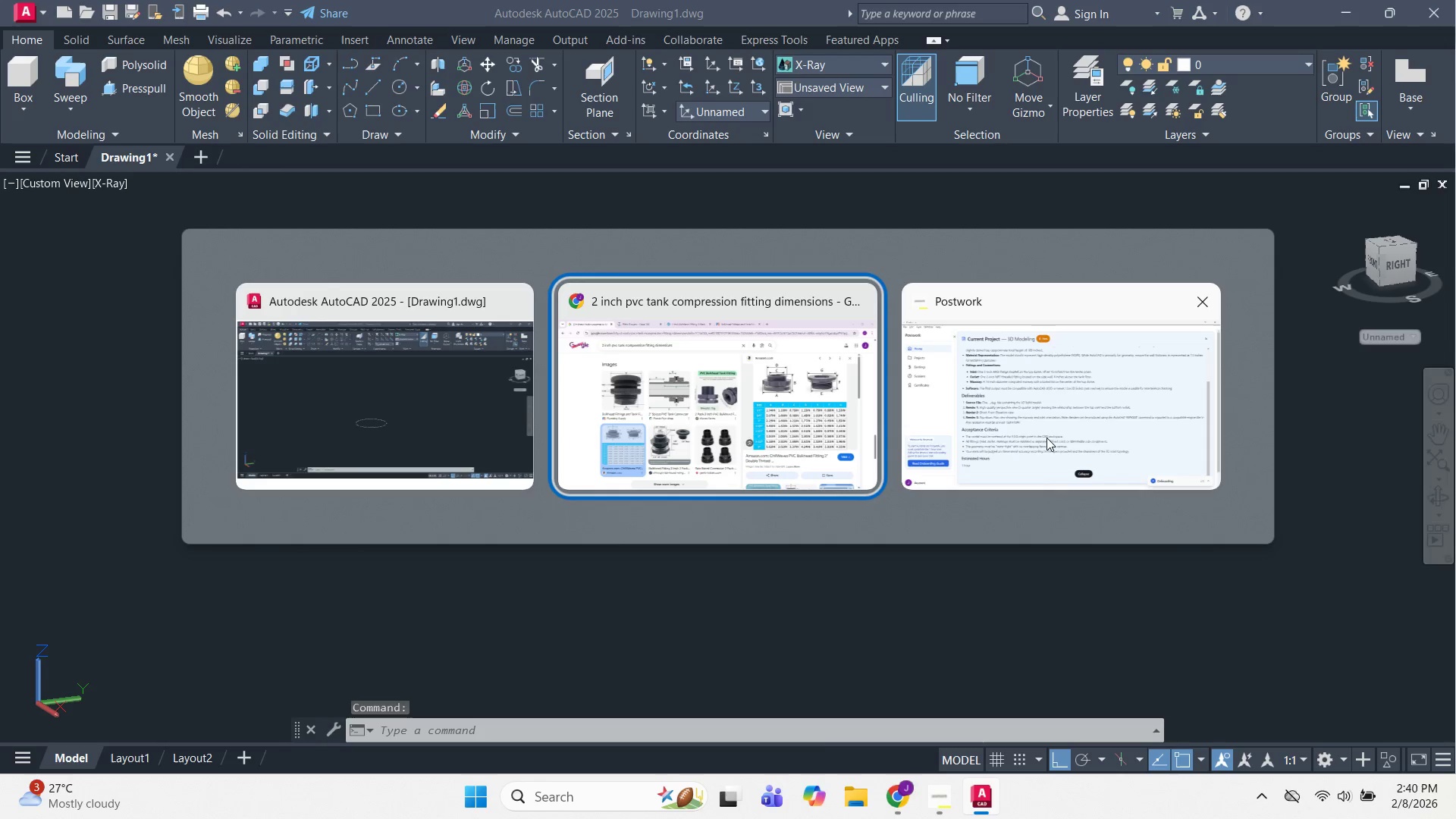 
left_click([1046, 427])